 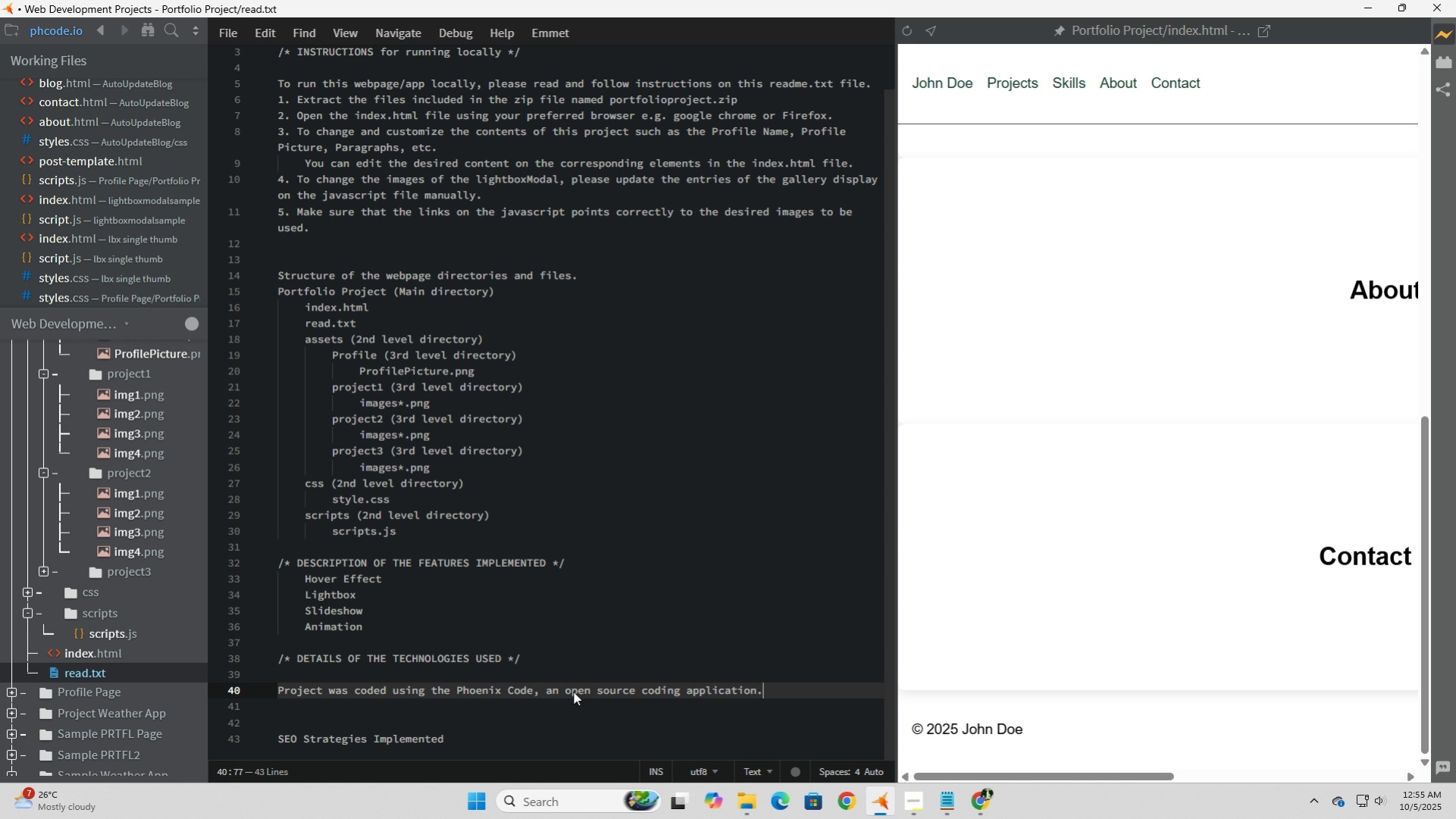 
key(Enter)
 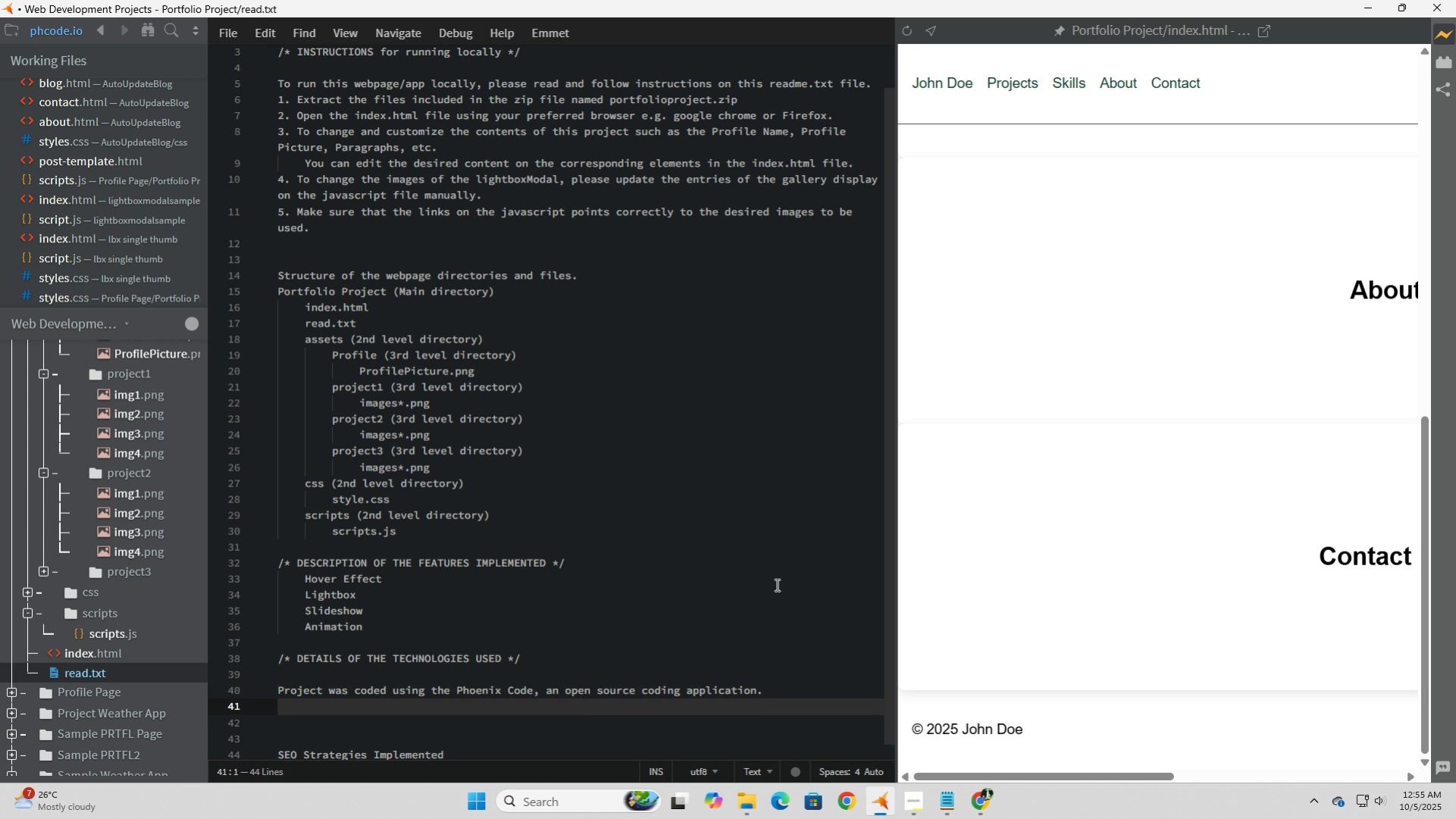 
scroll: coordinate [775, 583], scroll_direction: down, amount: 5.0
 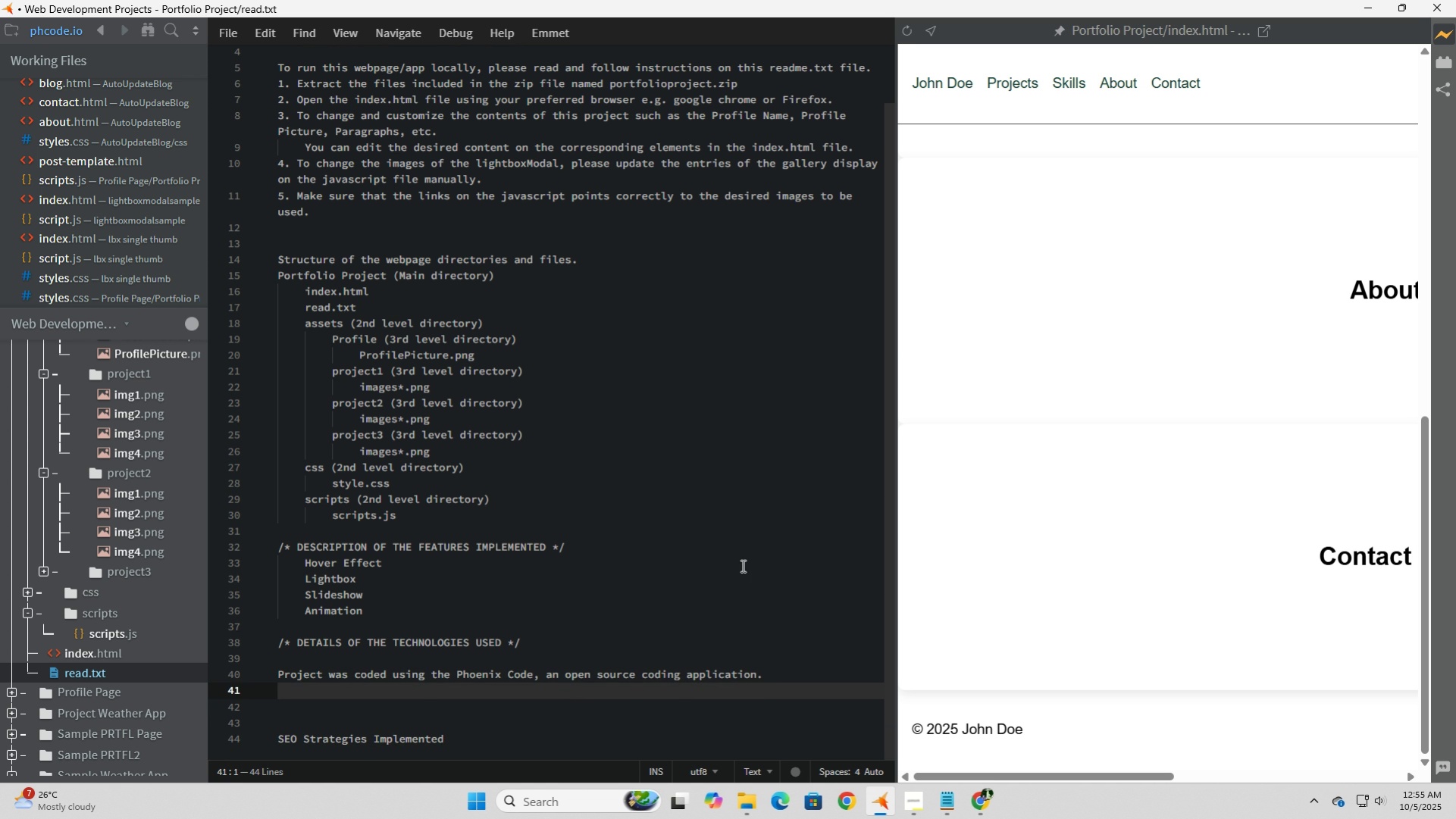 
wait(5.89)
 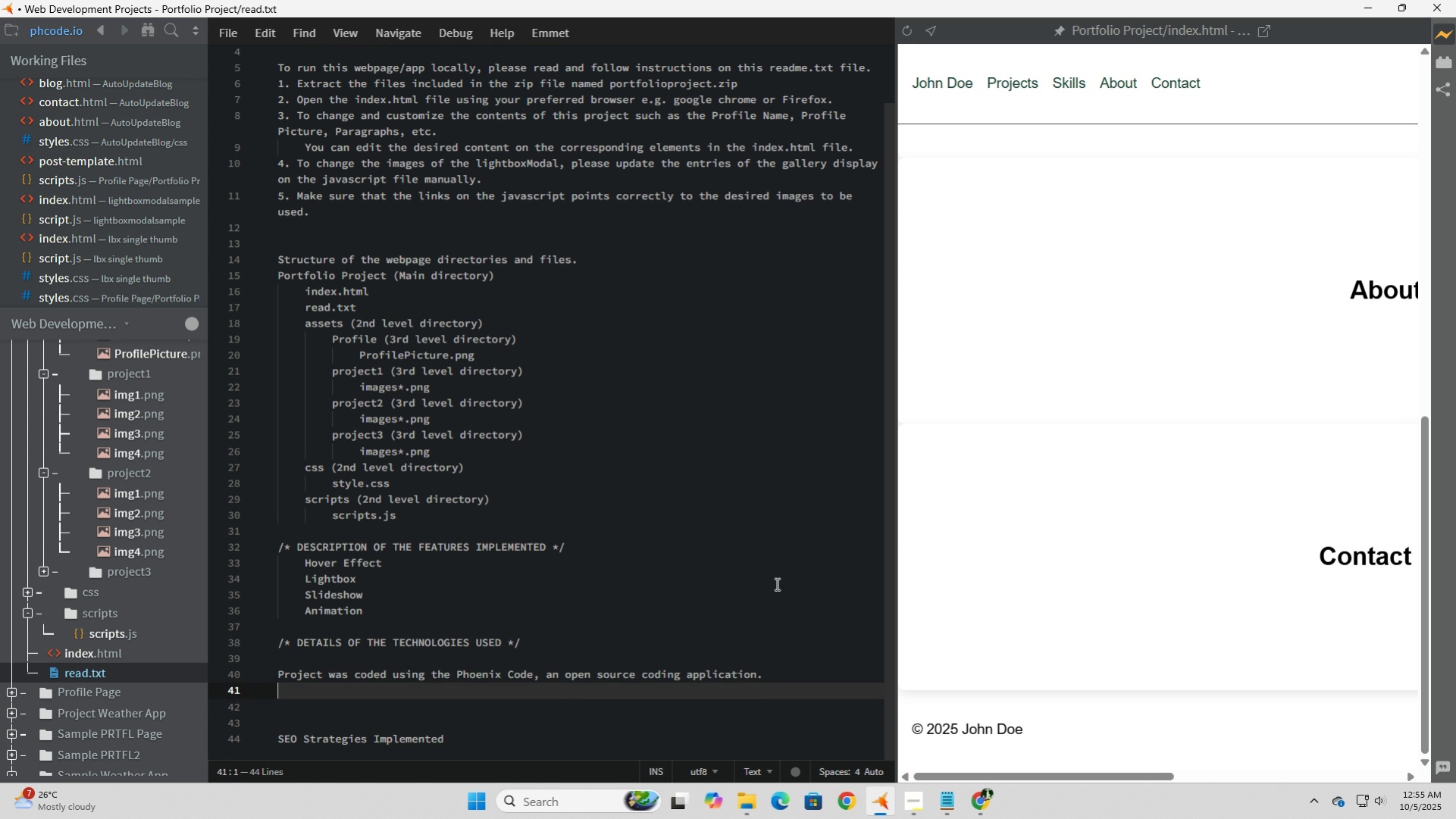 
left_click([812, 671])
 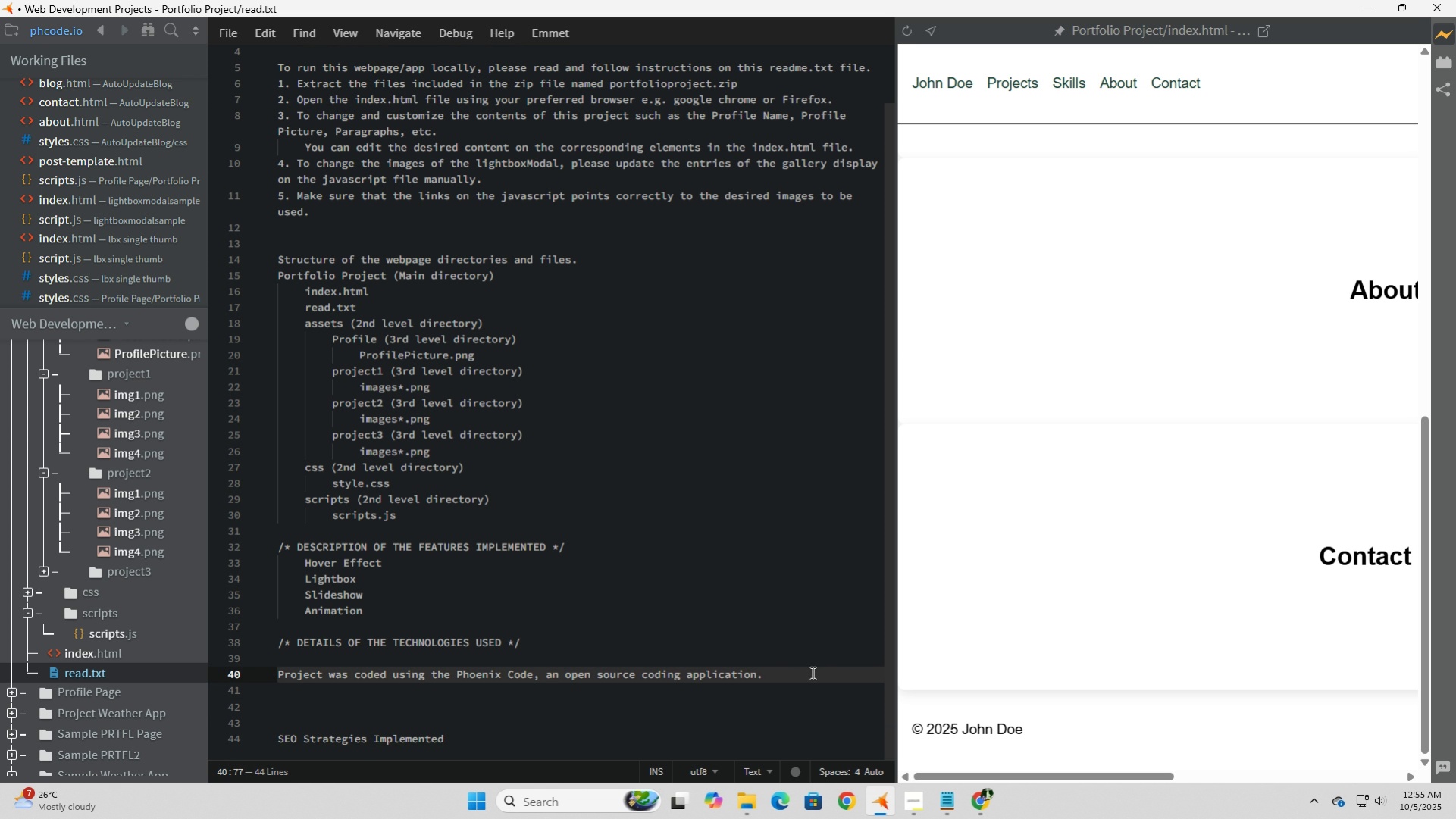 
key(Space)
 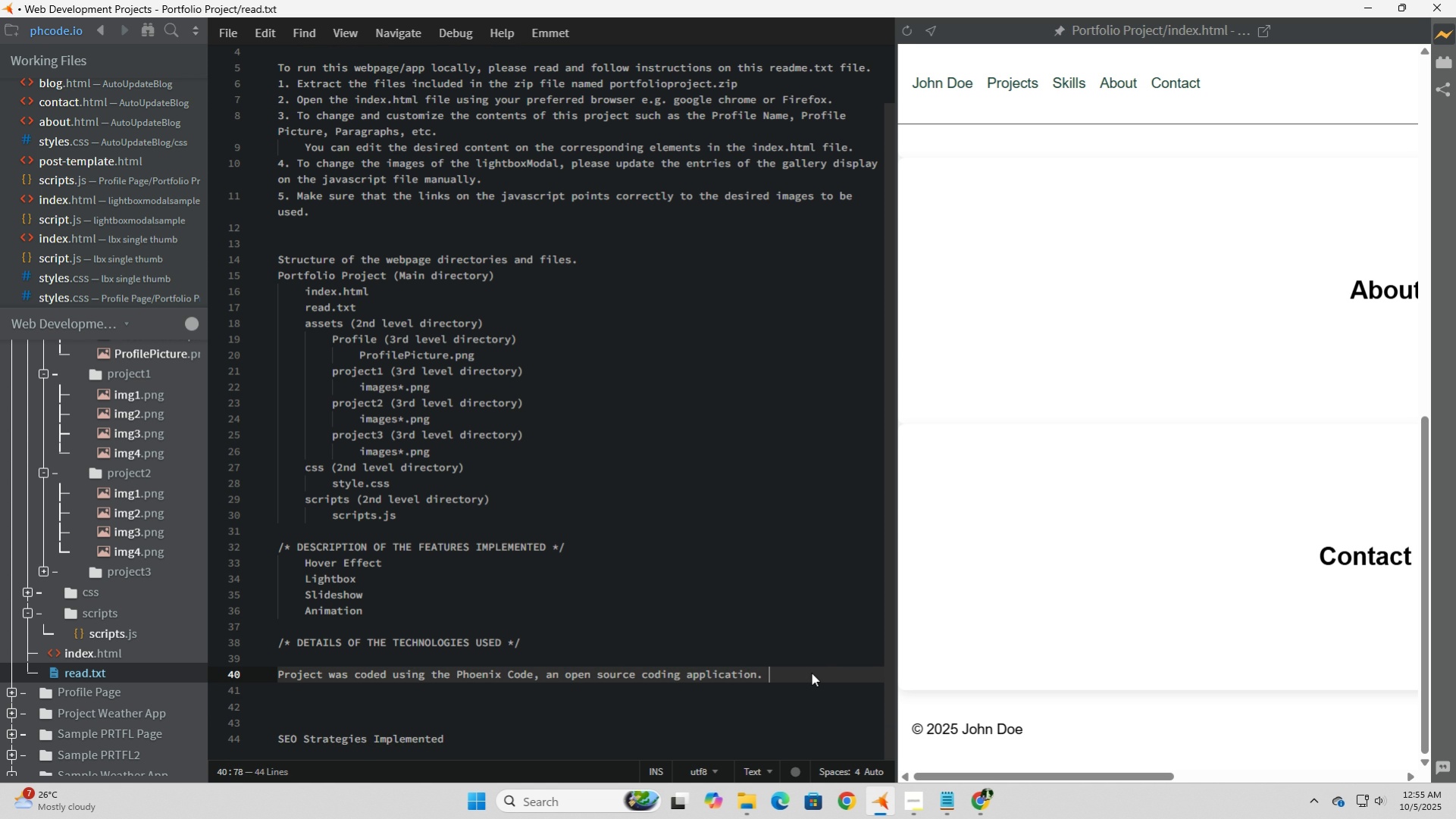 
wait(6.79)
 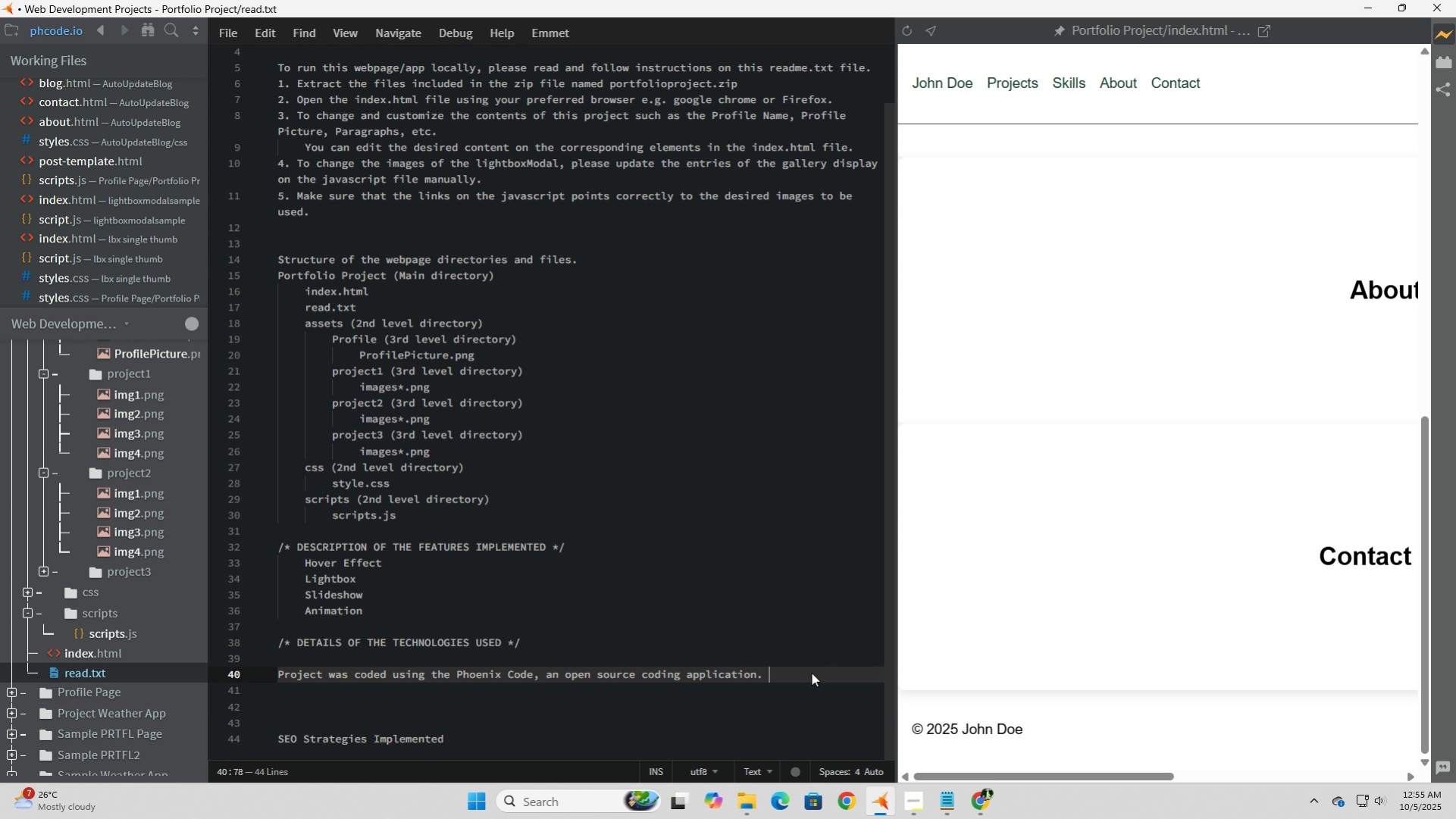 
key(Enter)